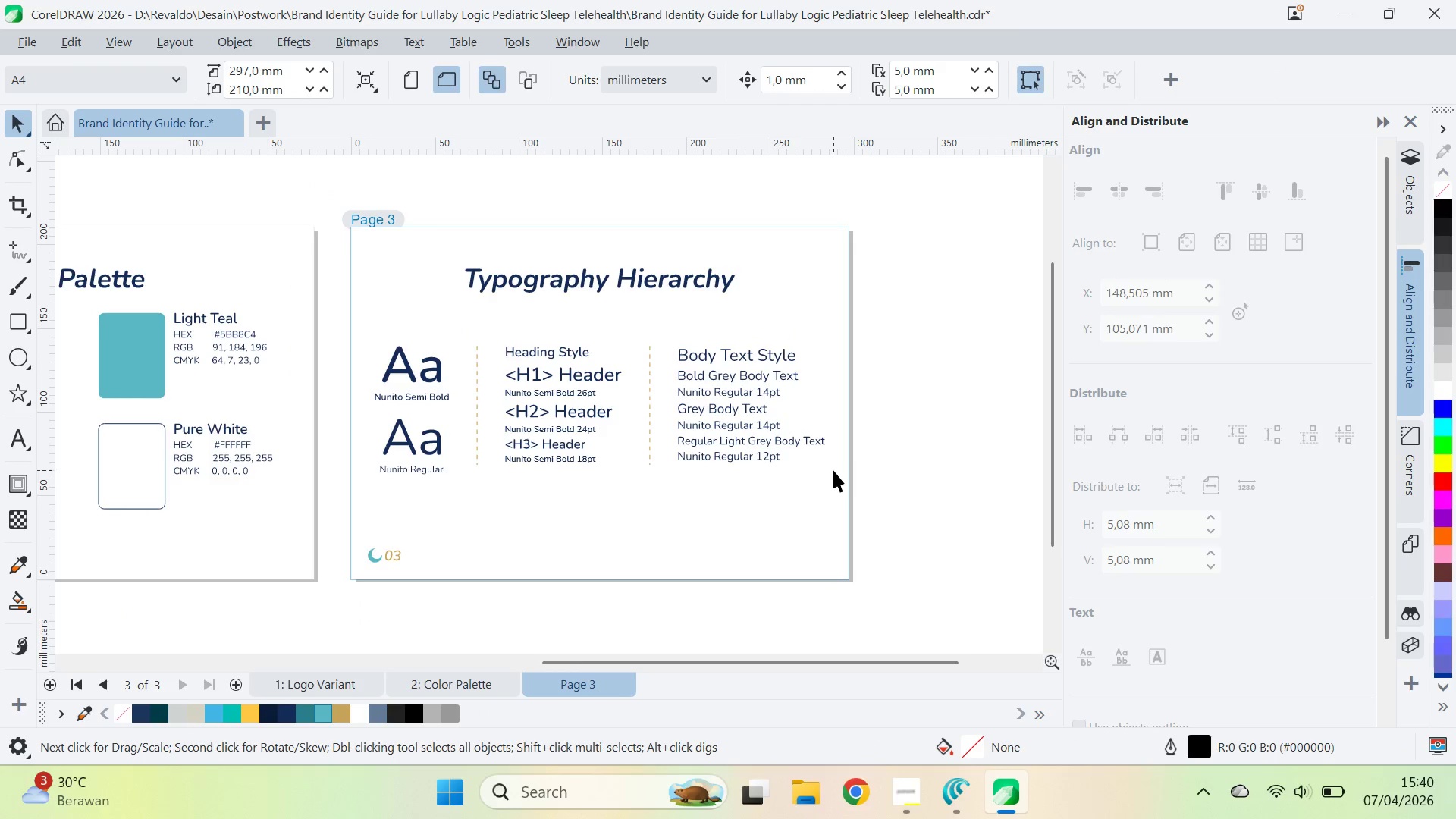 
scroll: coordinate [833, 470], scroll_direction: up, amount: 1.0
 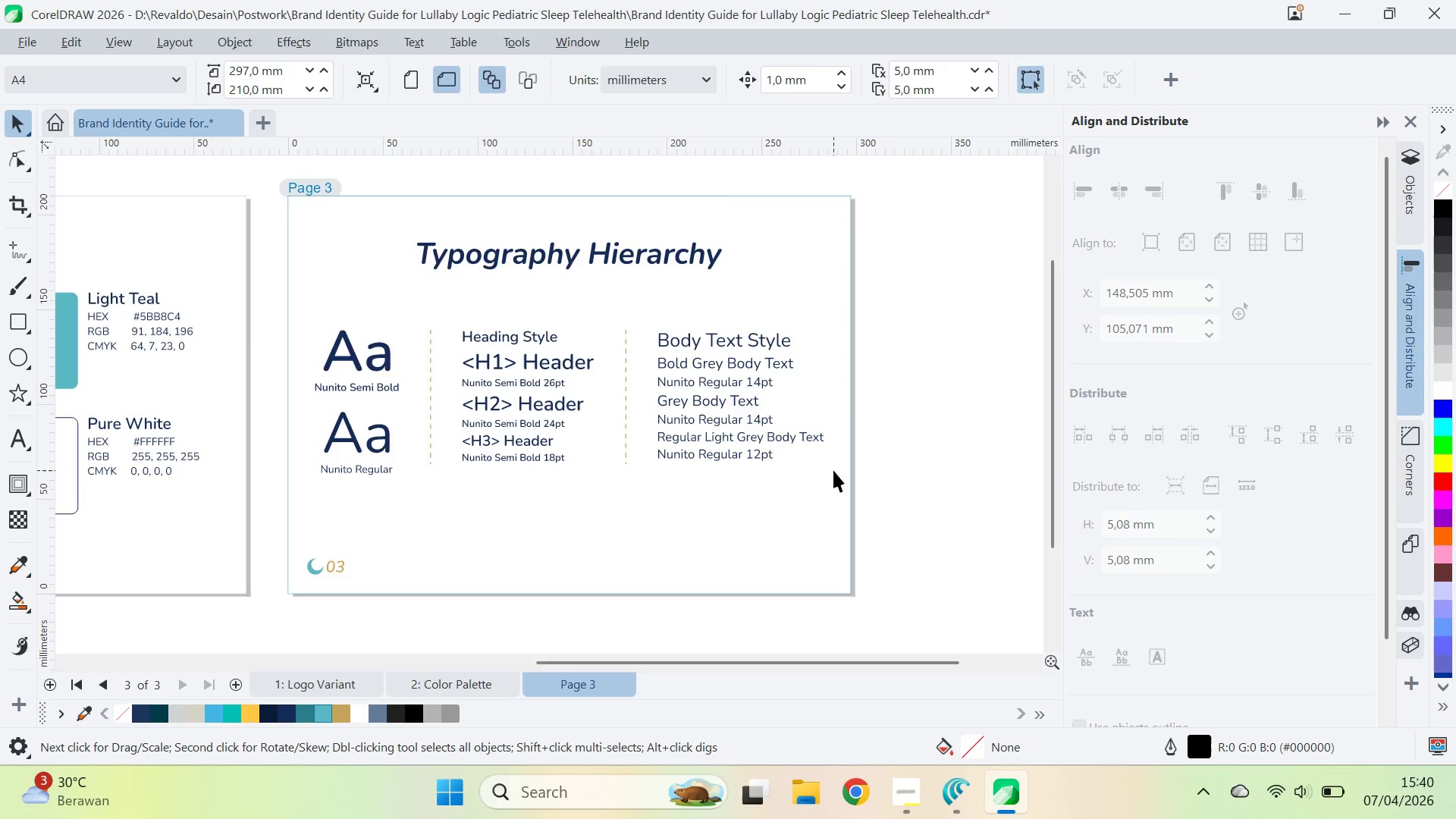 
key(Q)
 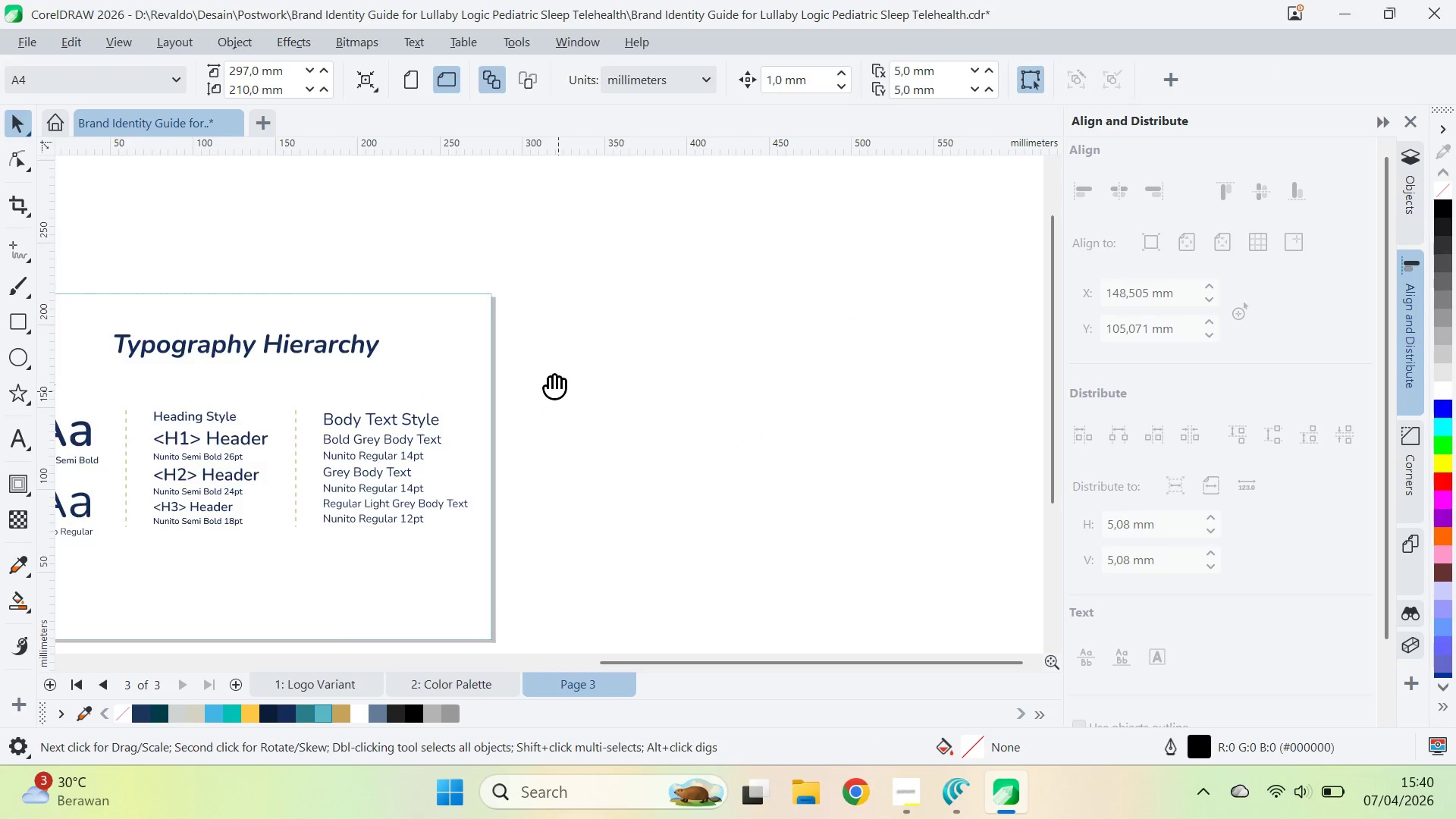 
scroll: coordinate [833, 470], scroll_direction: down, amount: 1.0
 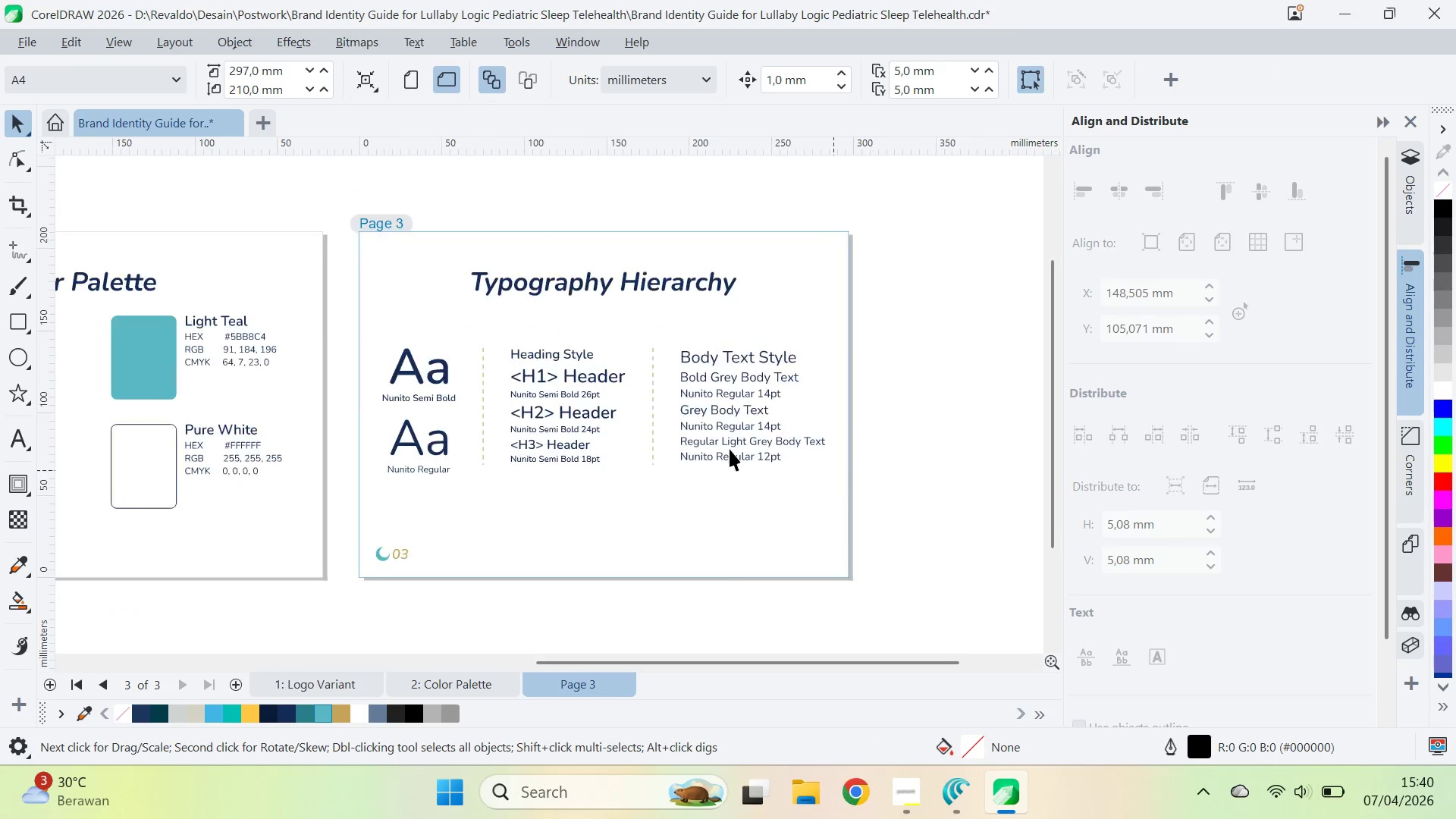 
left_click_drag(start_coordinate=[550, 375], to_coordinate=[1099, 350])
 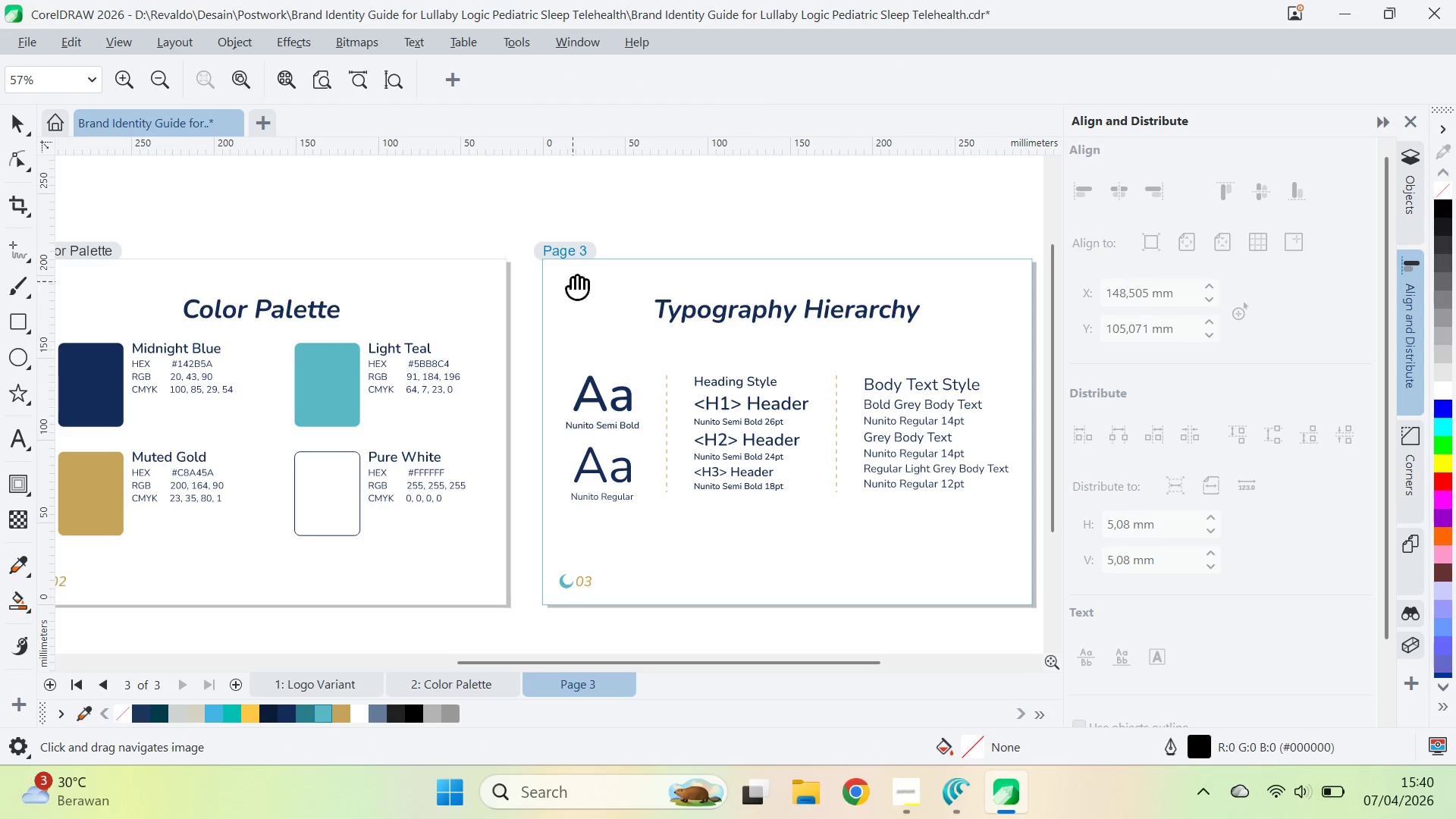 
type(vTypography)
 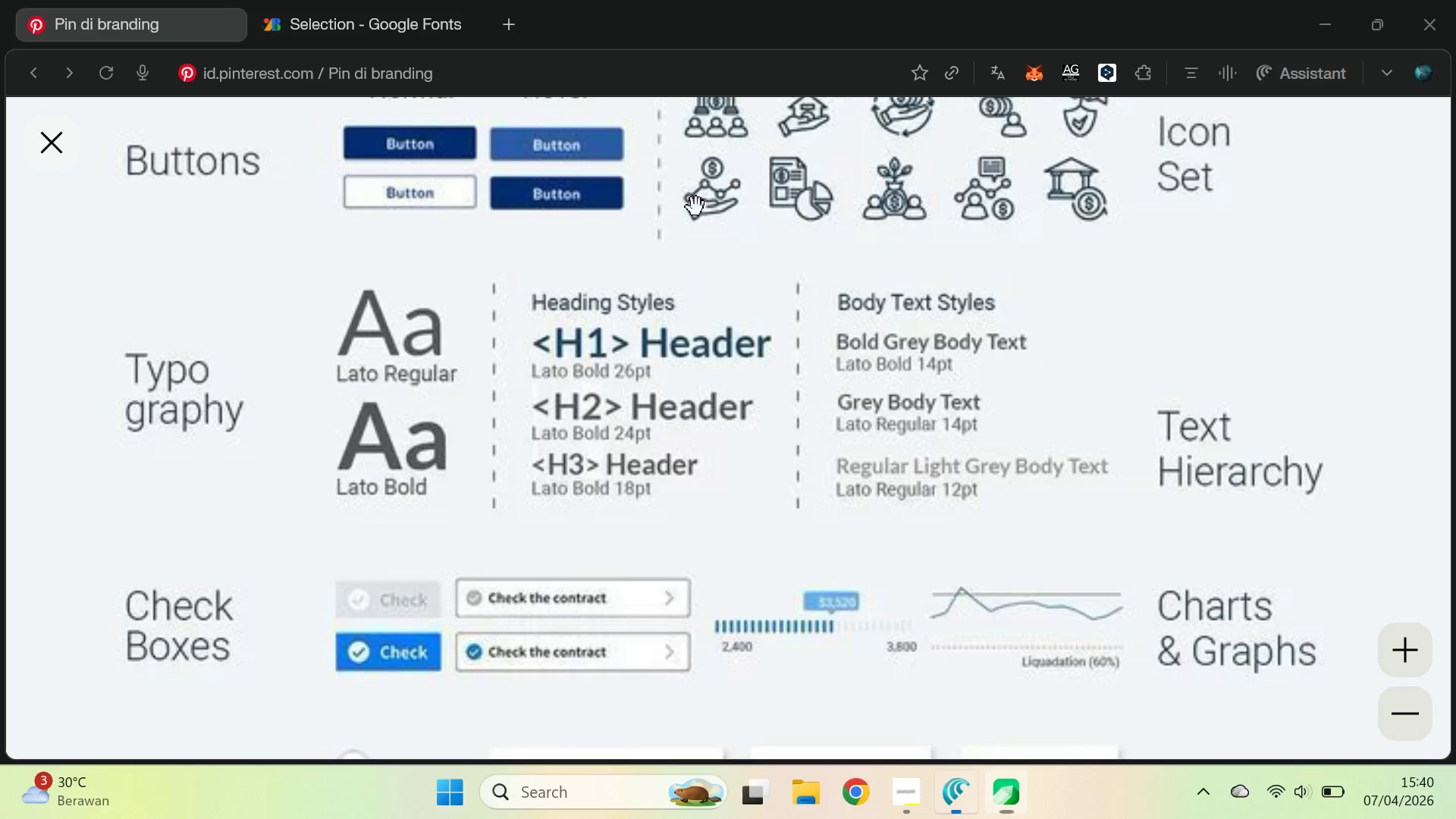 
 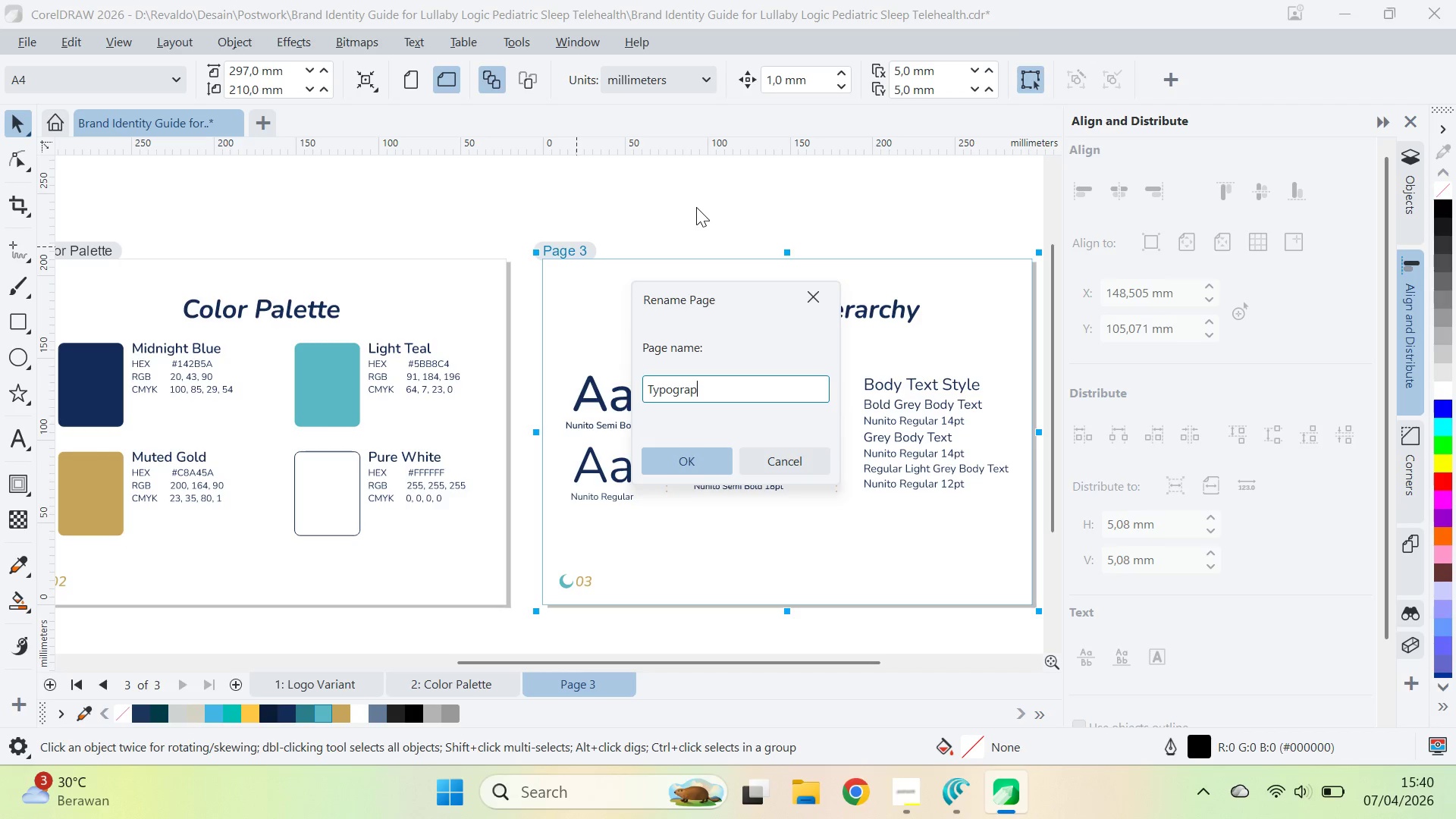 
key(Alt+AltLeft)
 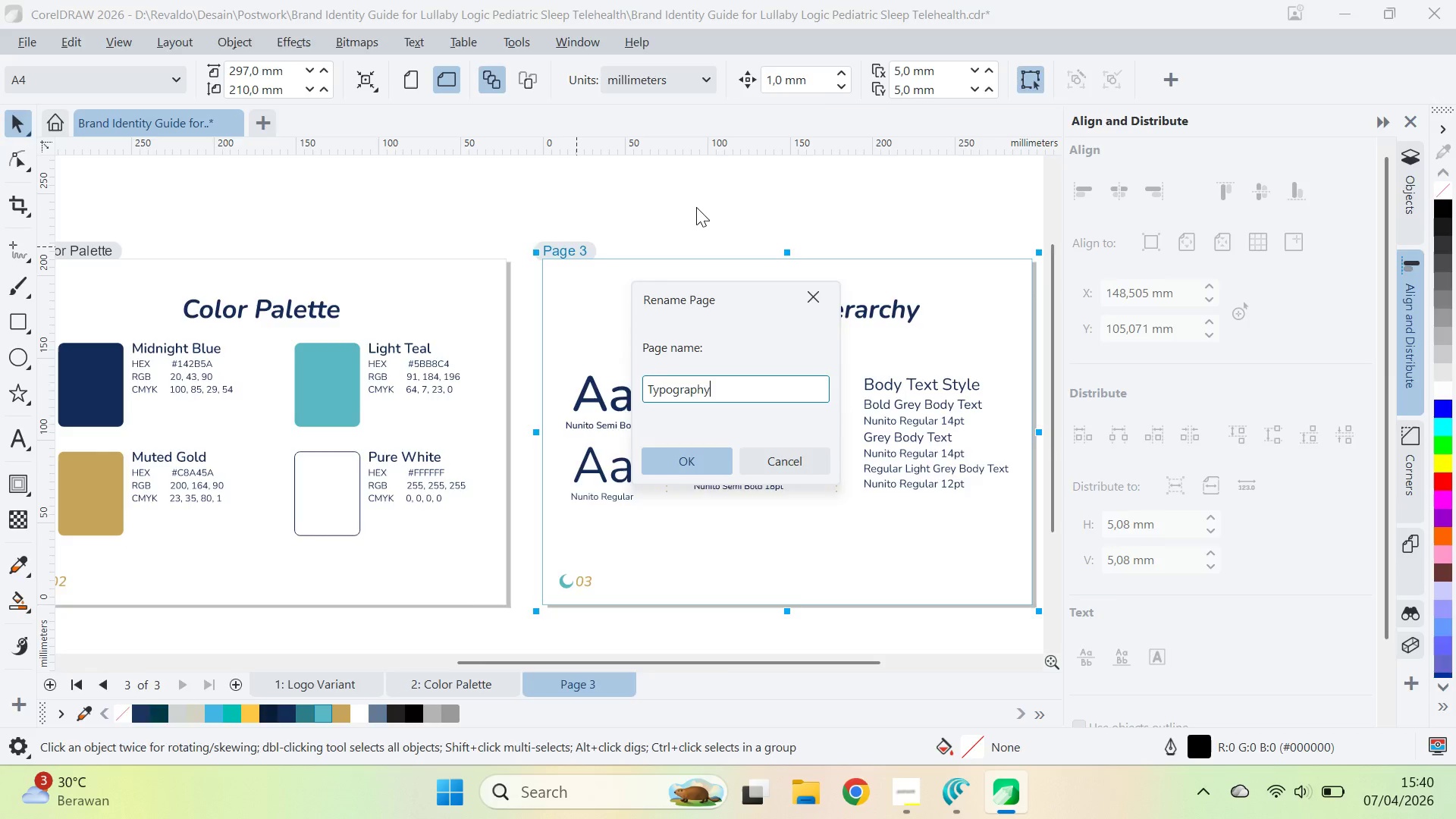 
key(Alt+Tab)
 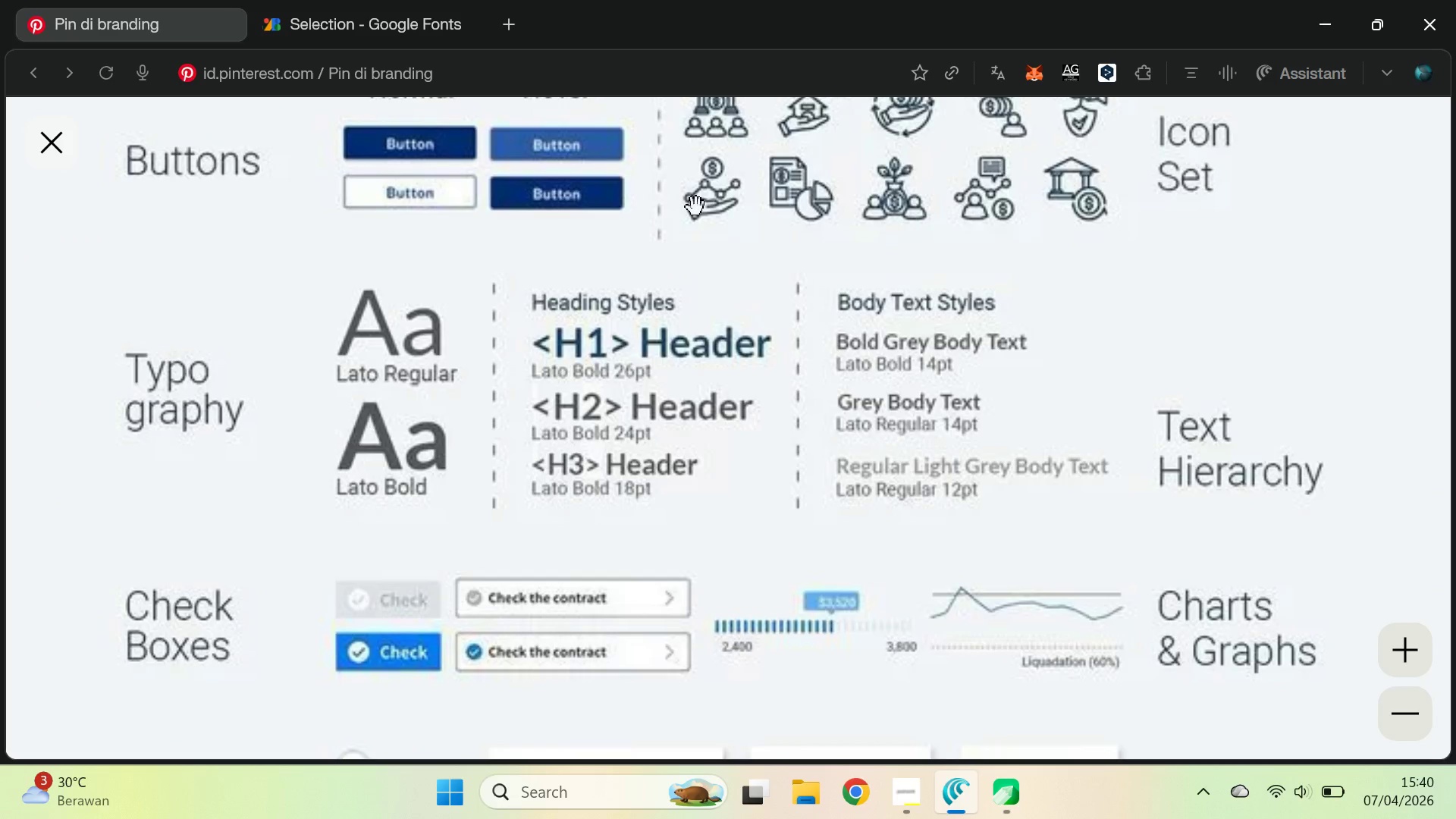 
key(Alt+AltLeft)
 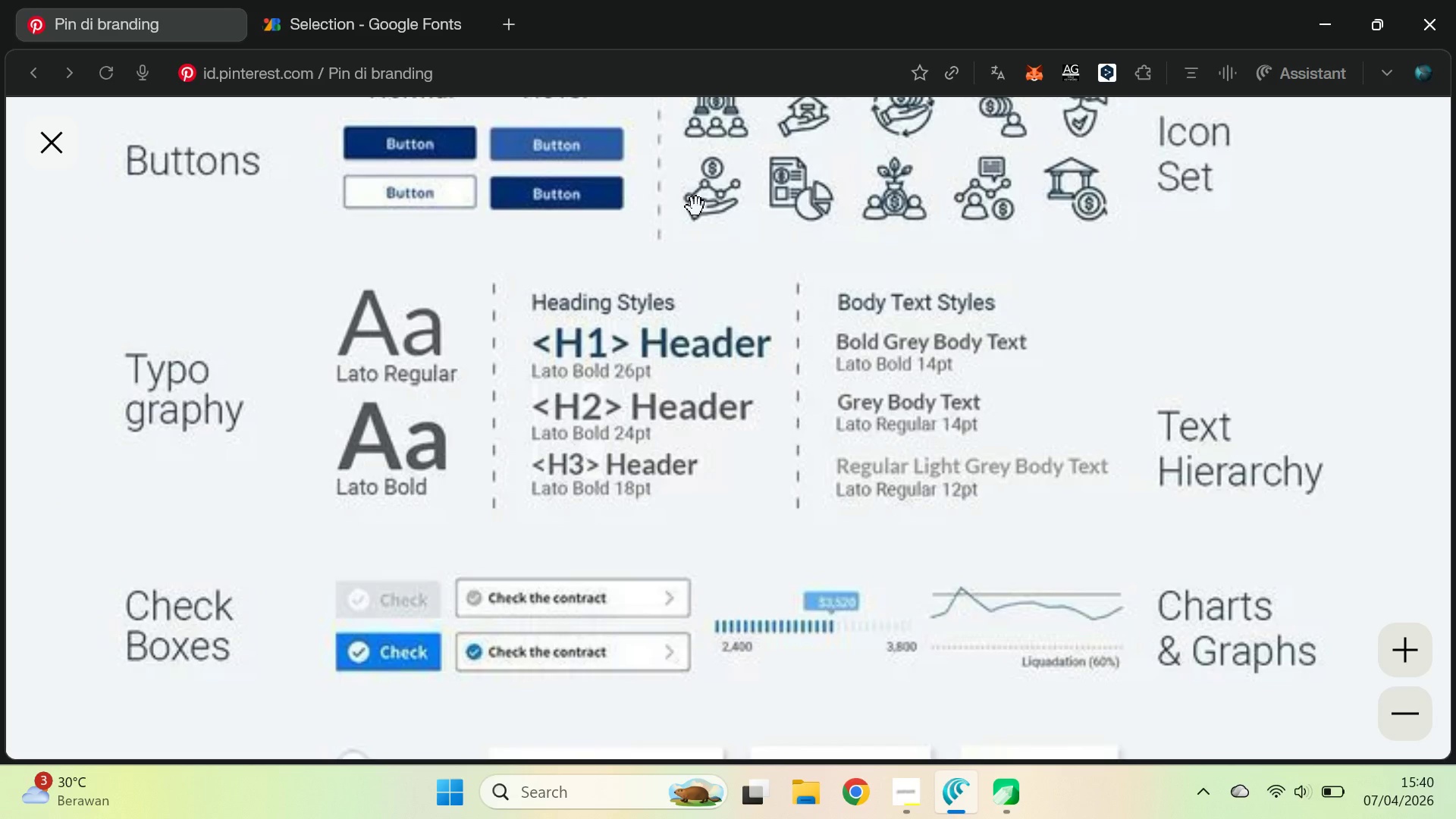 
key(Alt+Tab)
 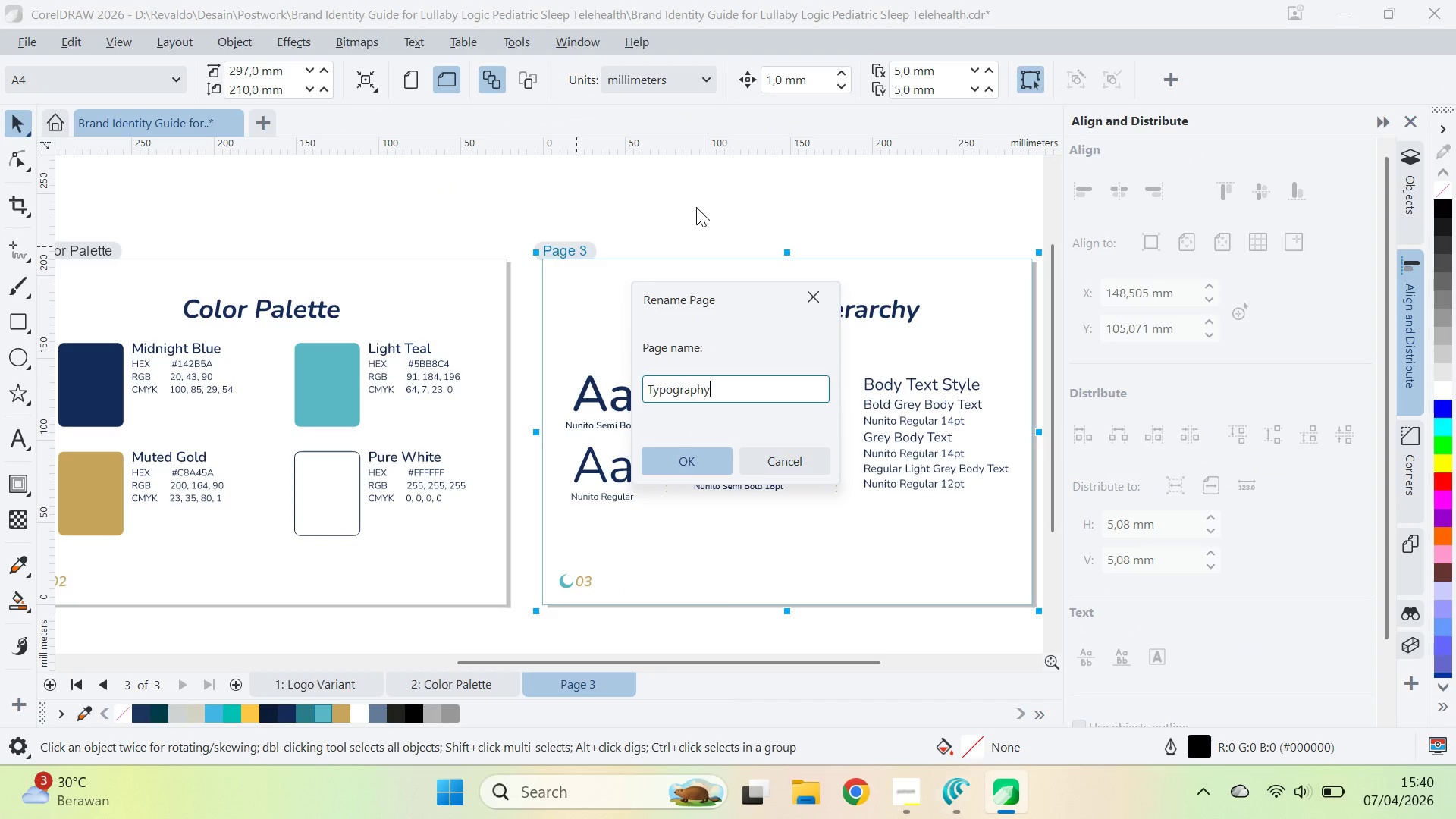 
key(Alt+AltLeft)